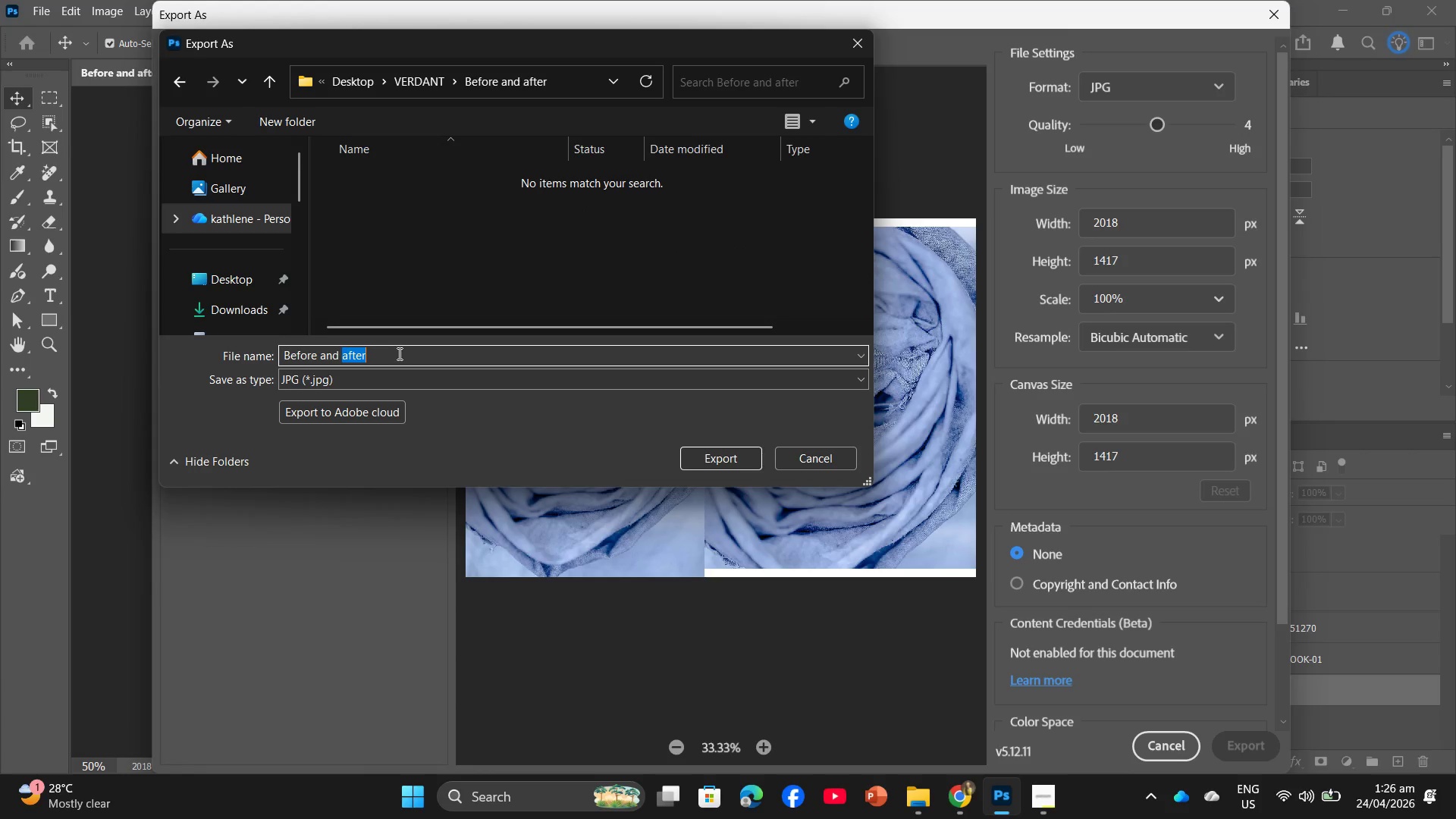 
triple_click([398, 353])
 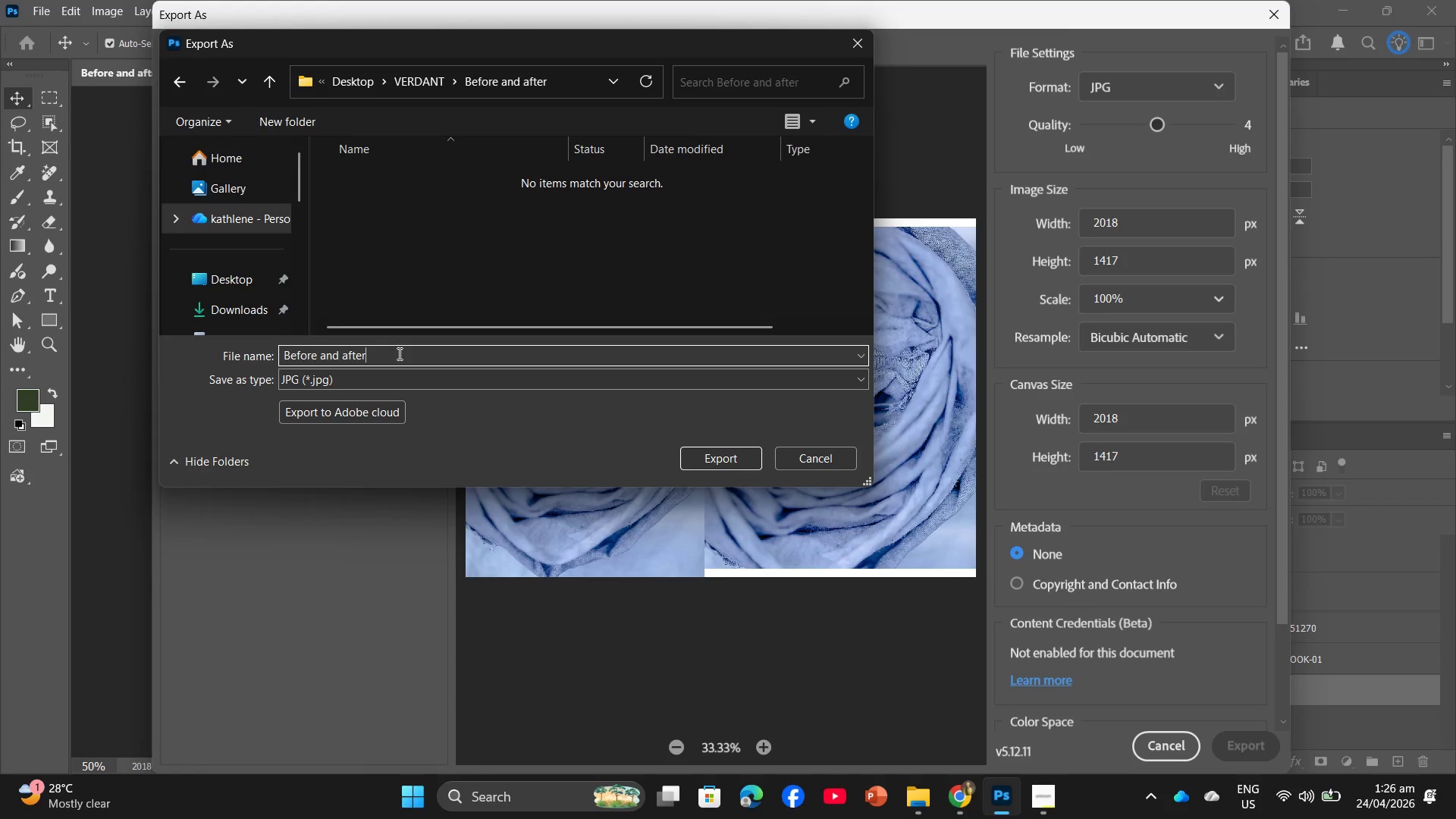 
key(Space)
 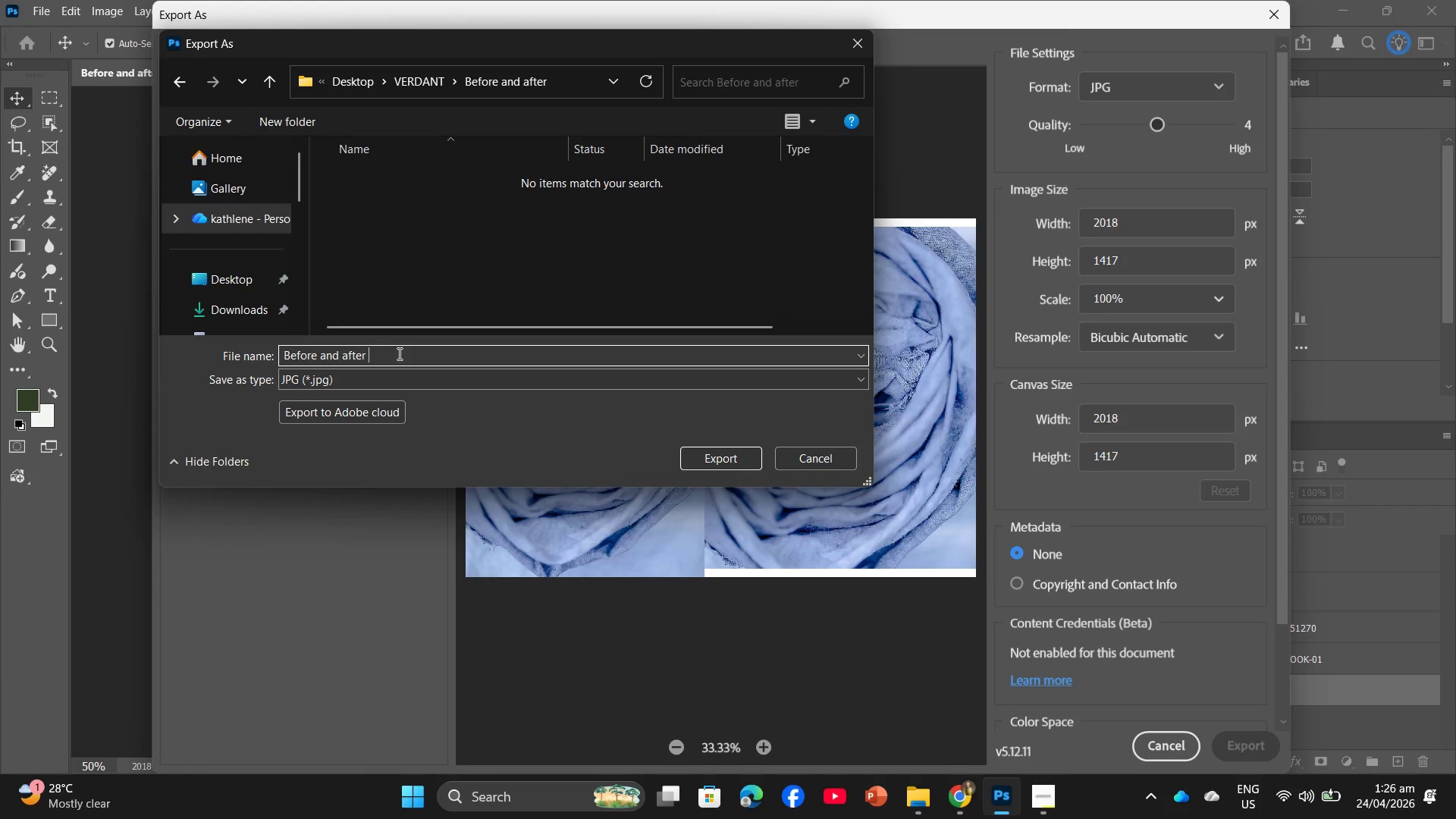 
key(1)
 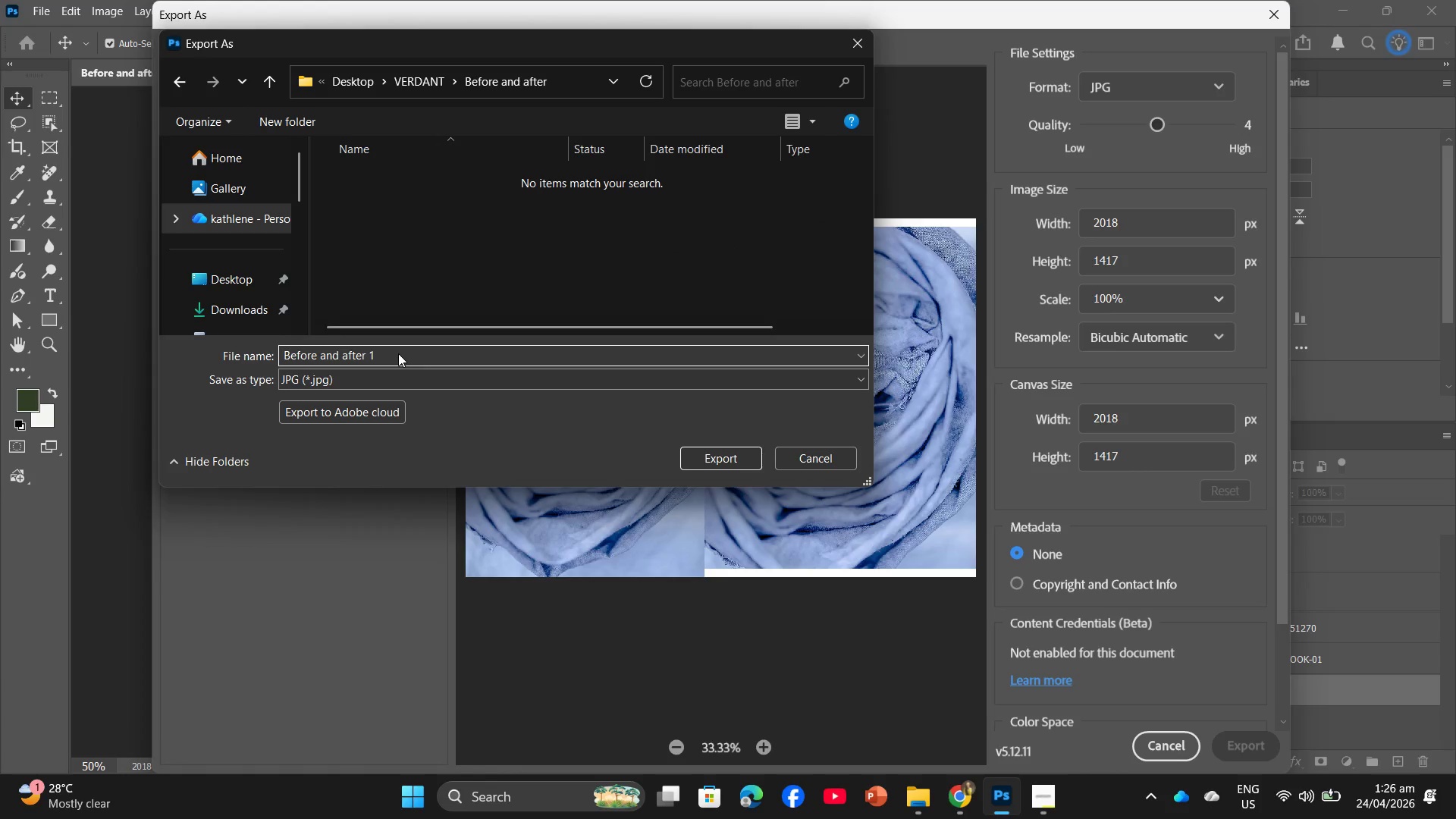 
key(Enter)
 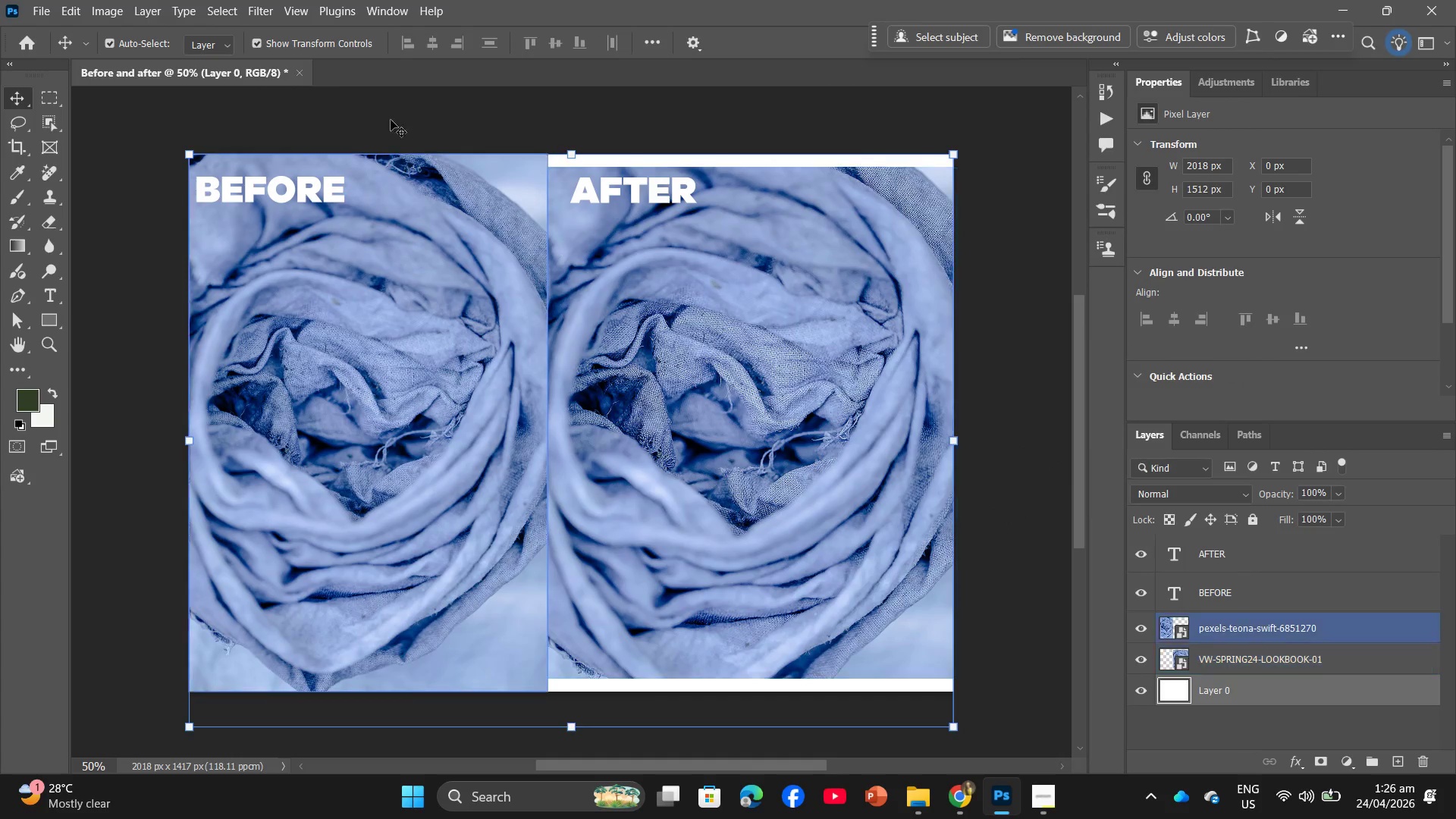 
left_click([441, 274])
 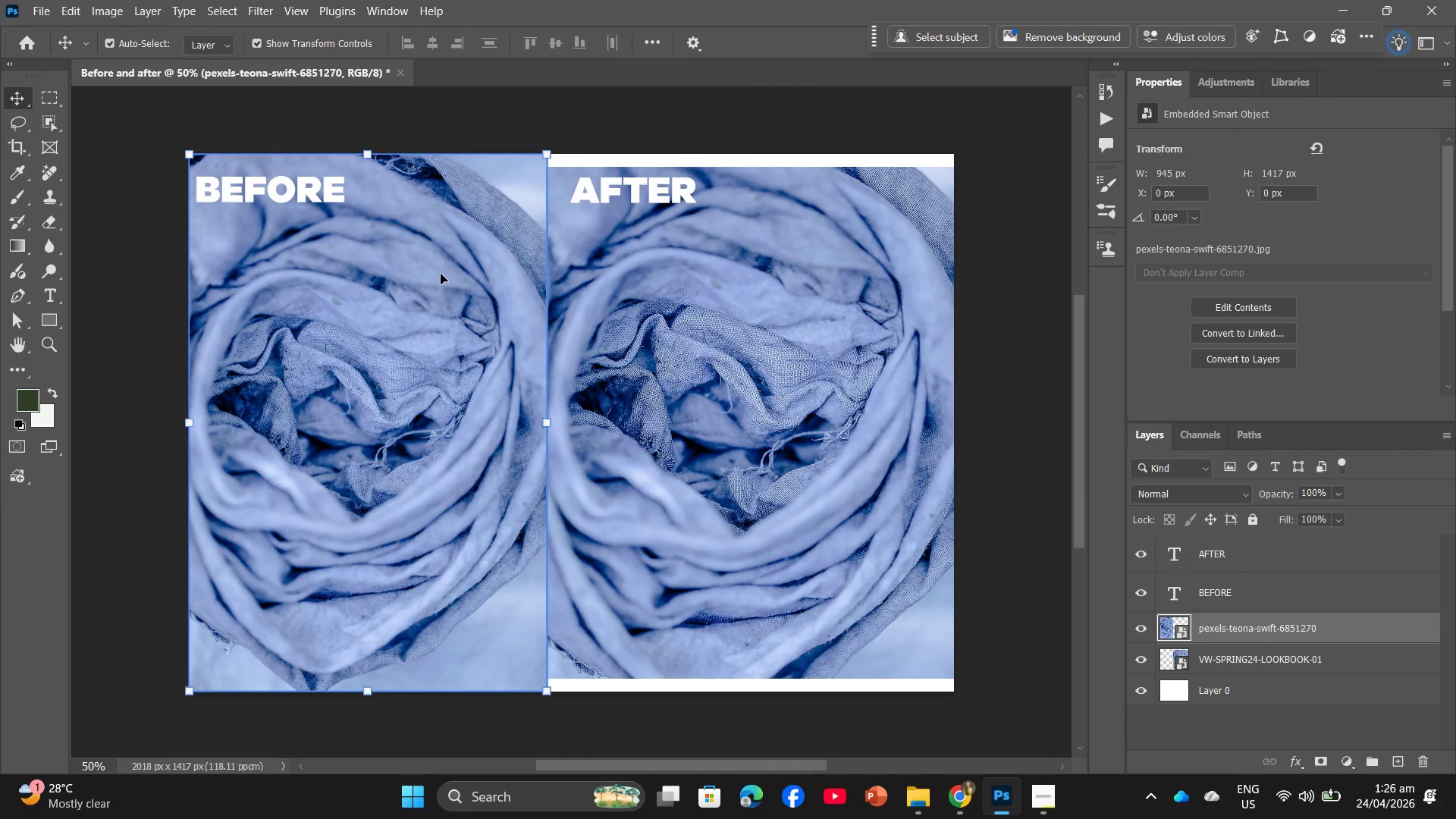 
key(Backspace)
 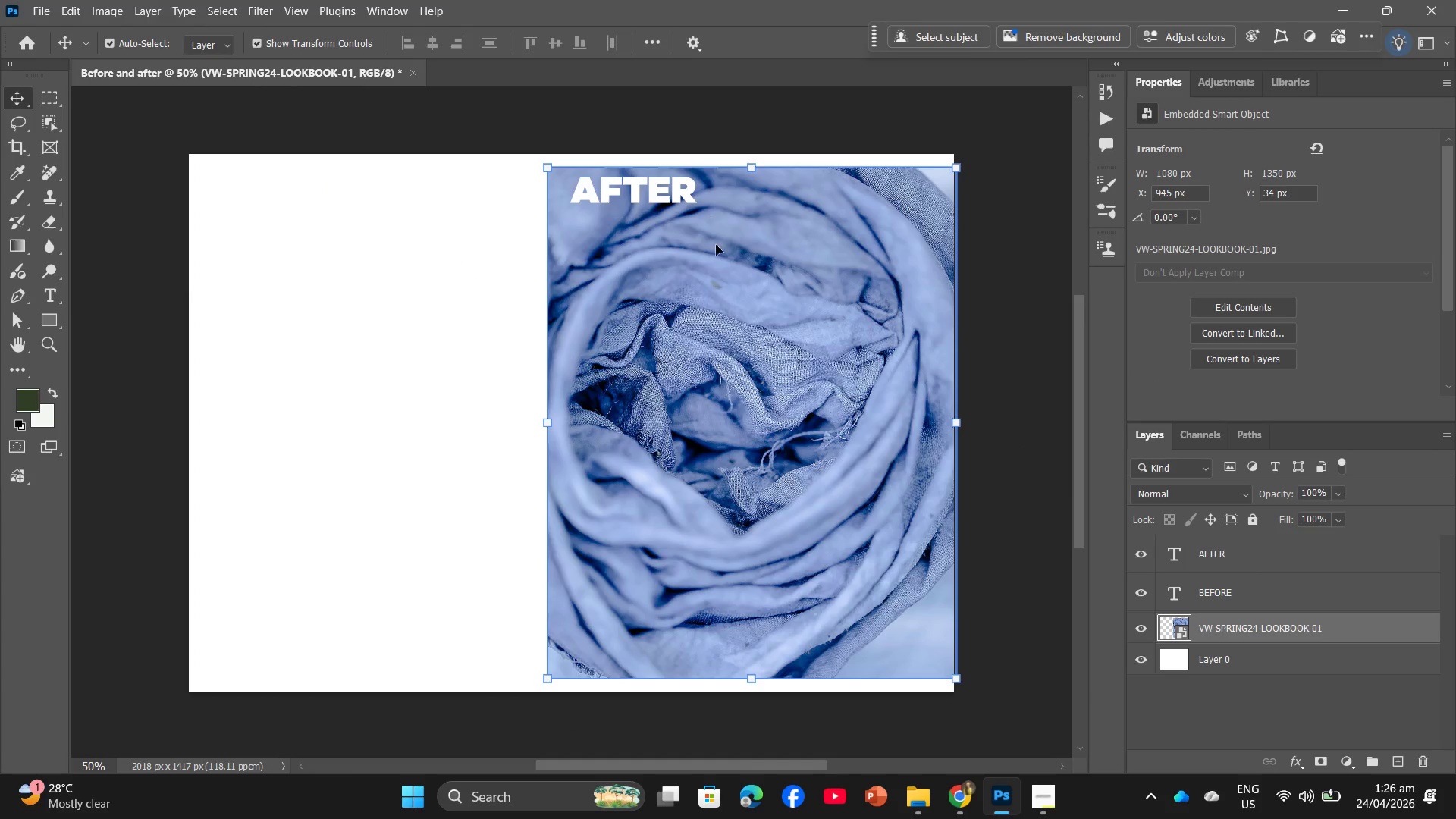 
left_click([721, 306])
 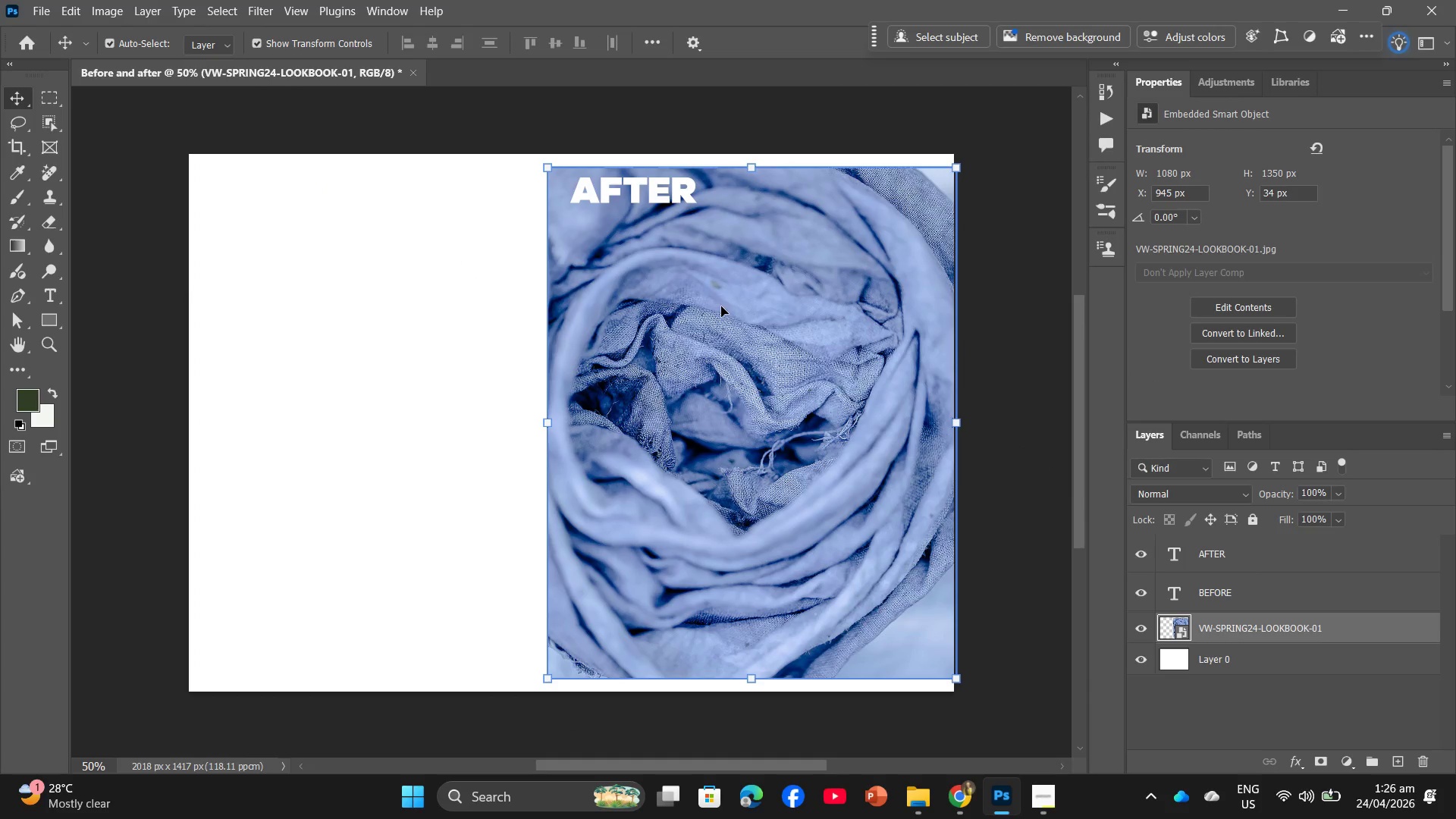 
key(Backspace)
 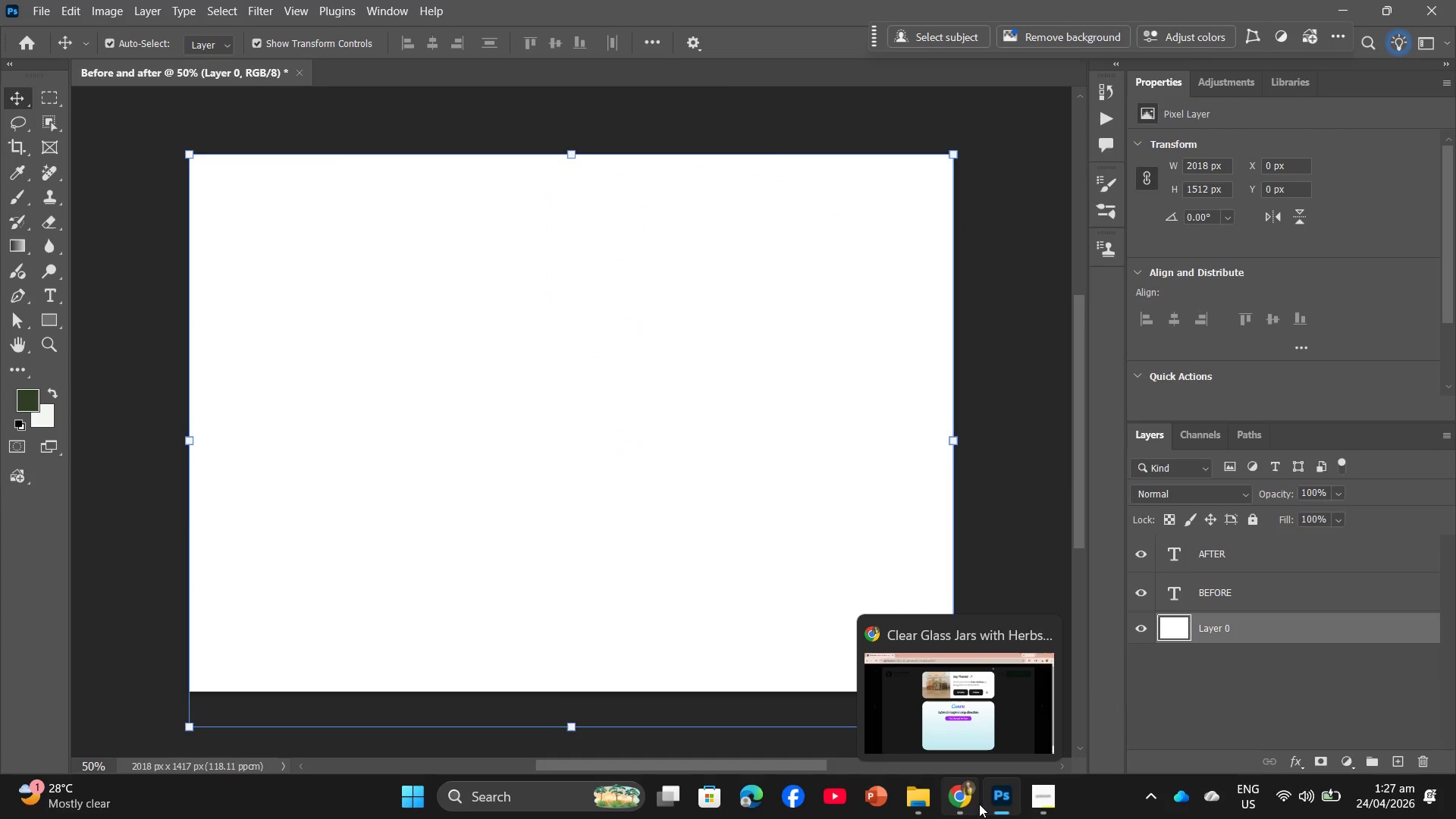 
mouse_move([942, 806])
 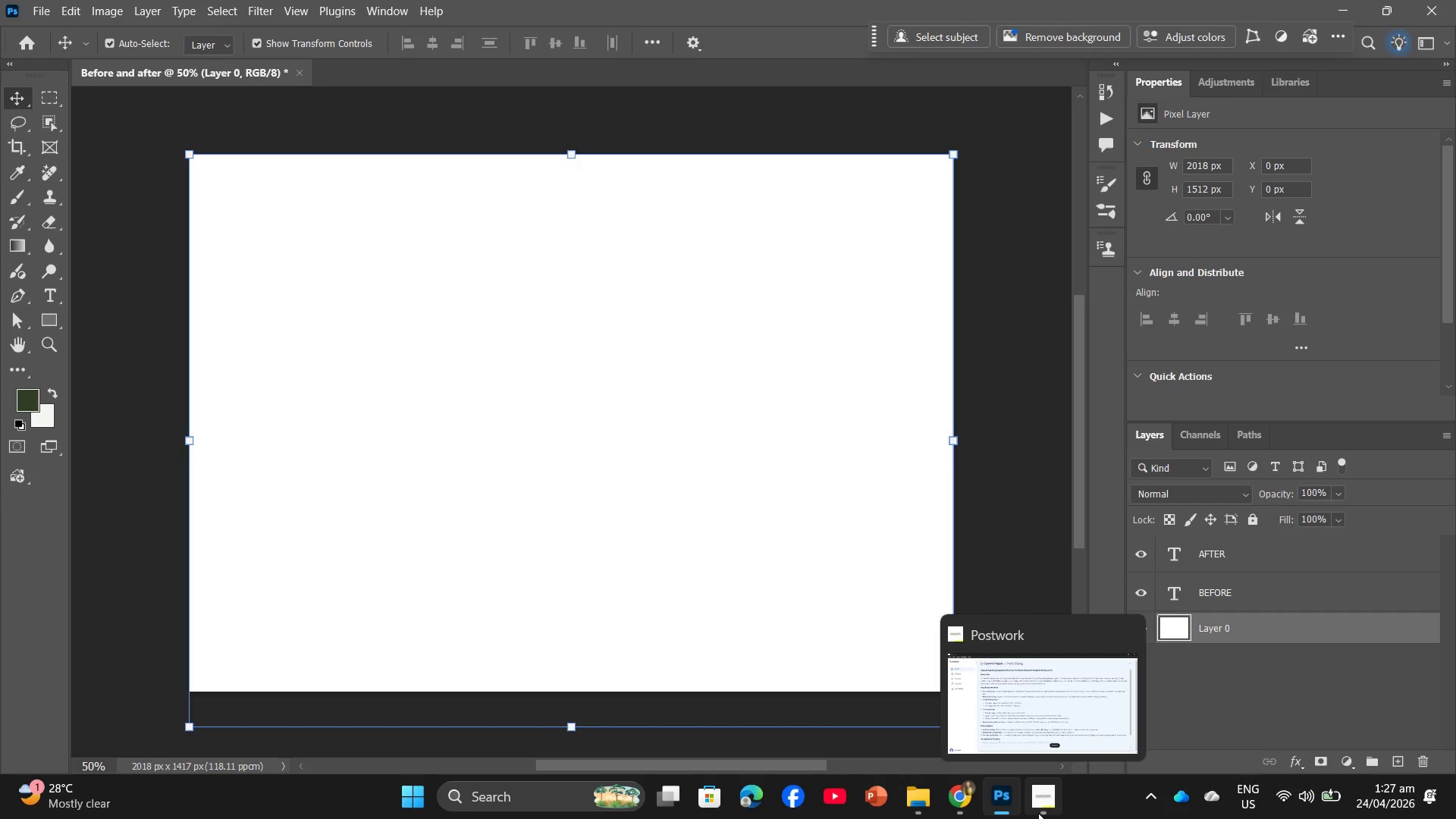 
left_click([1043, 812])